 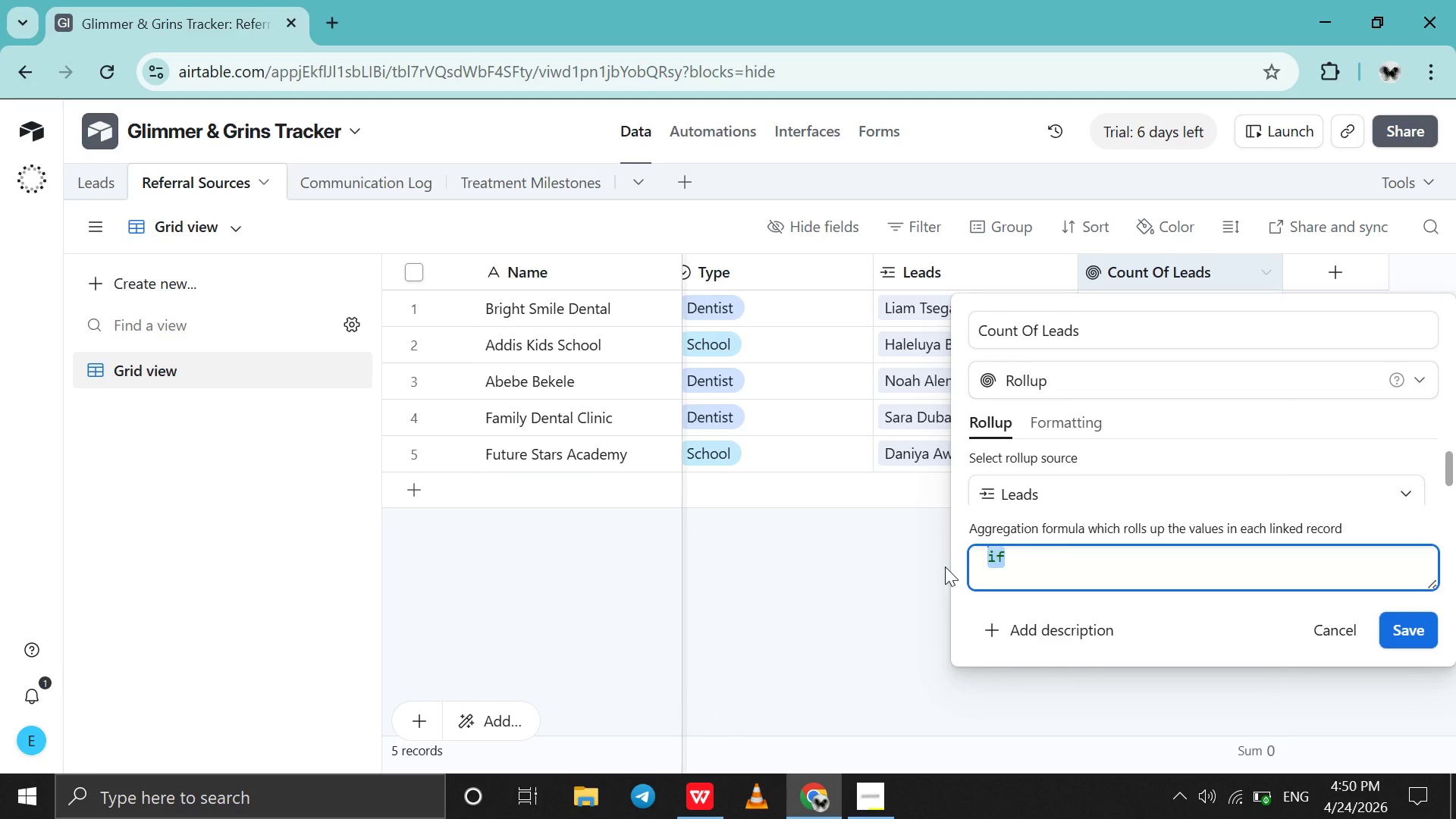 
type(add)
key(Backspace)
key(Backspace)
key(Backspace)
 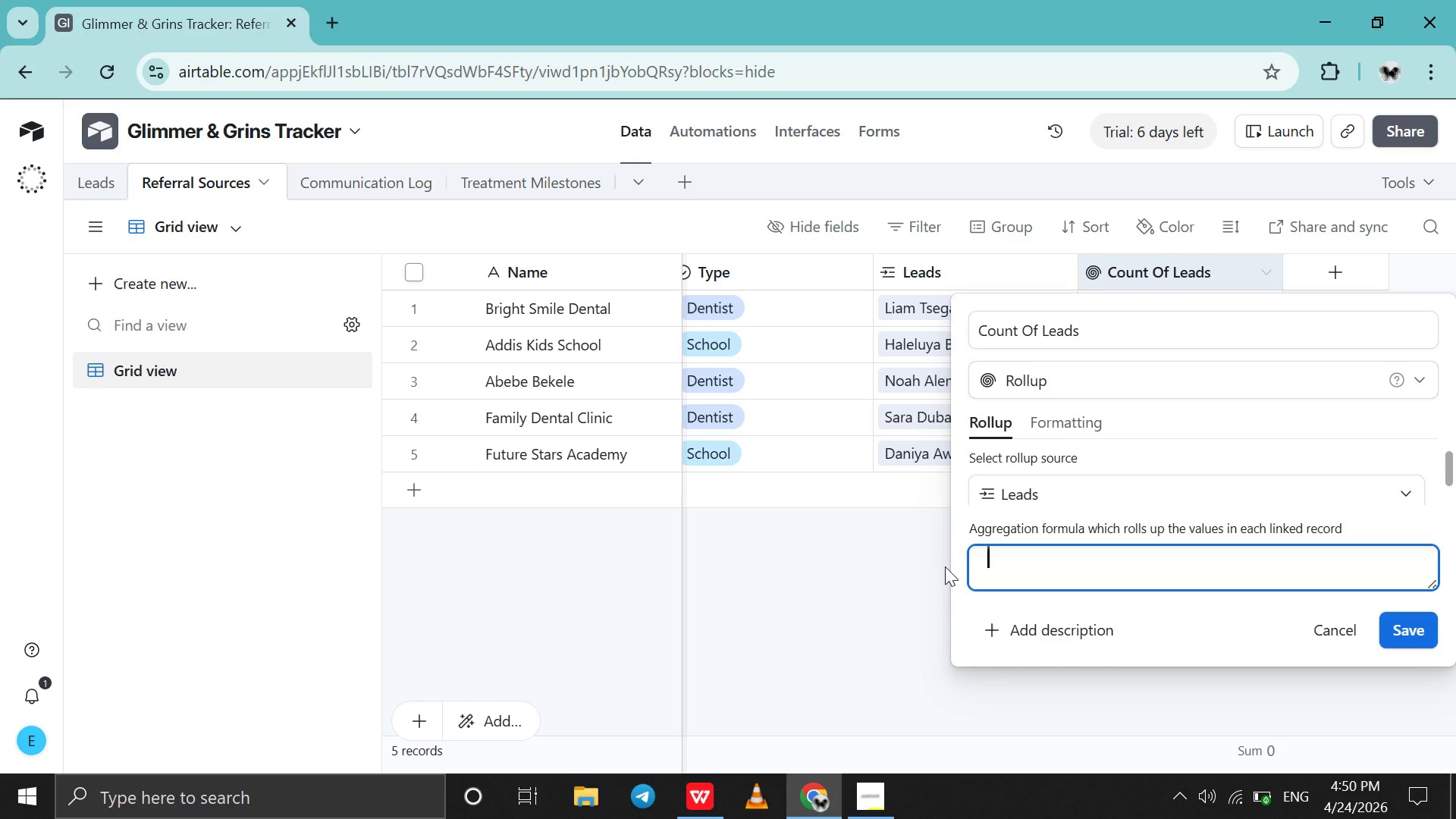 
wait(22.17)
 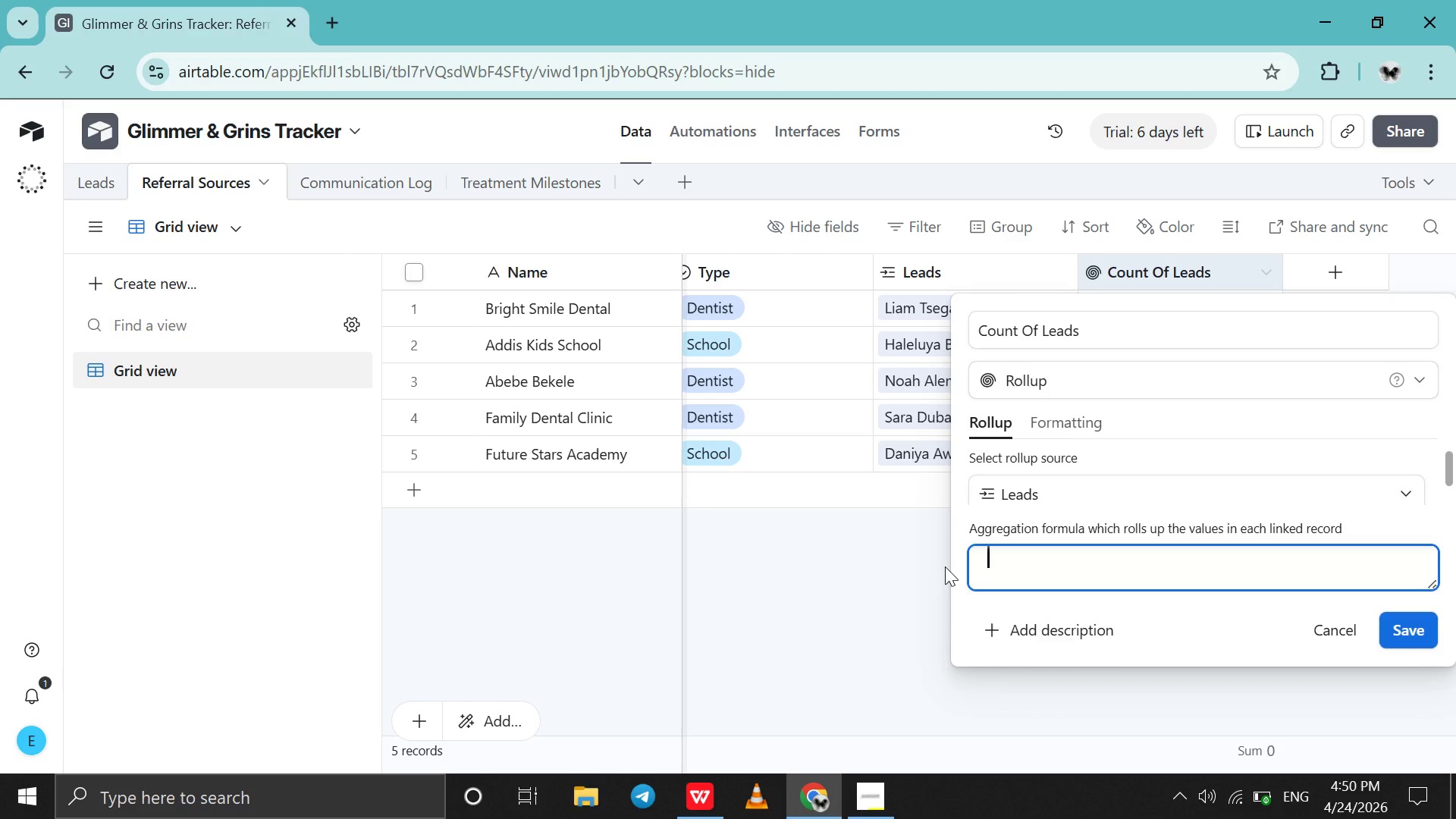 
left_click([1010, 571])
 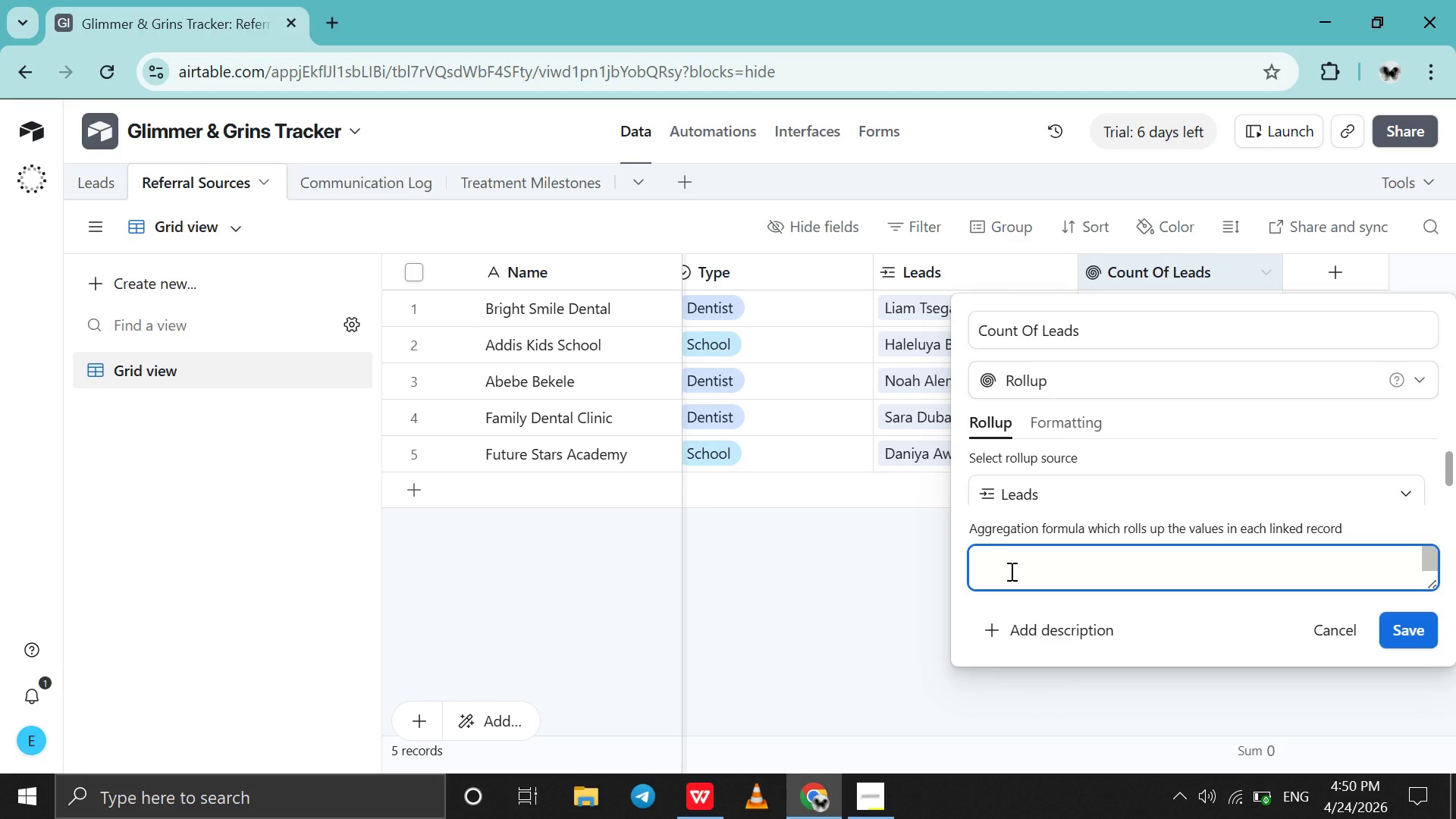 
left_click([1010, 571])
 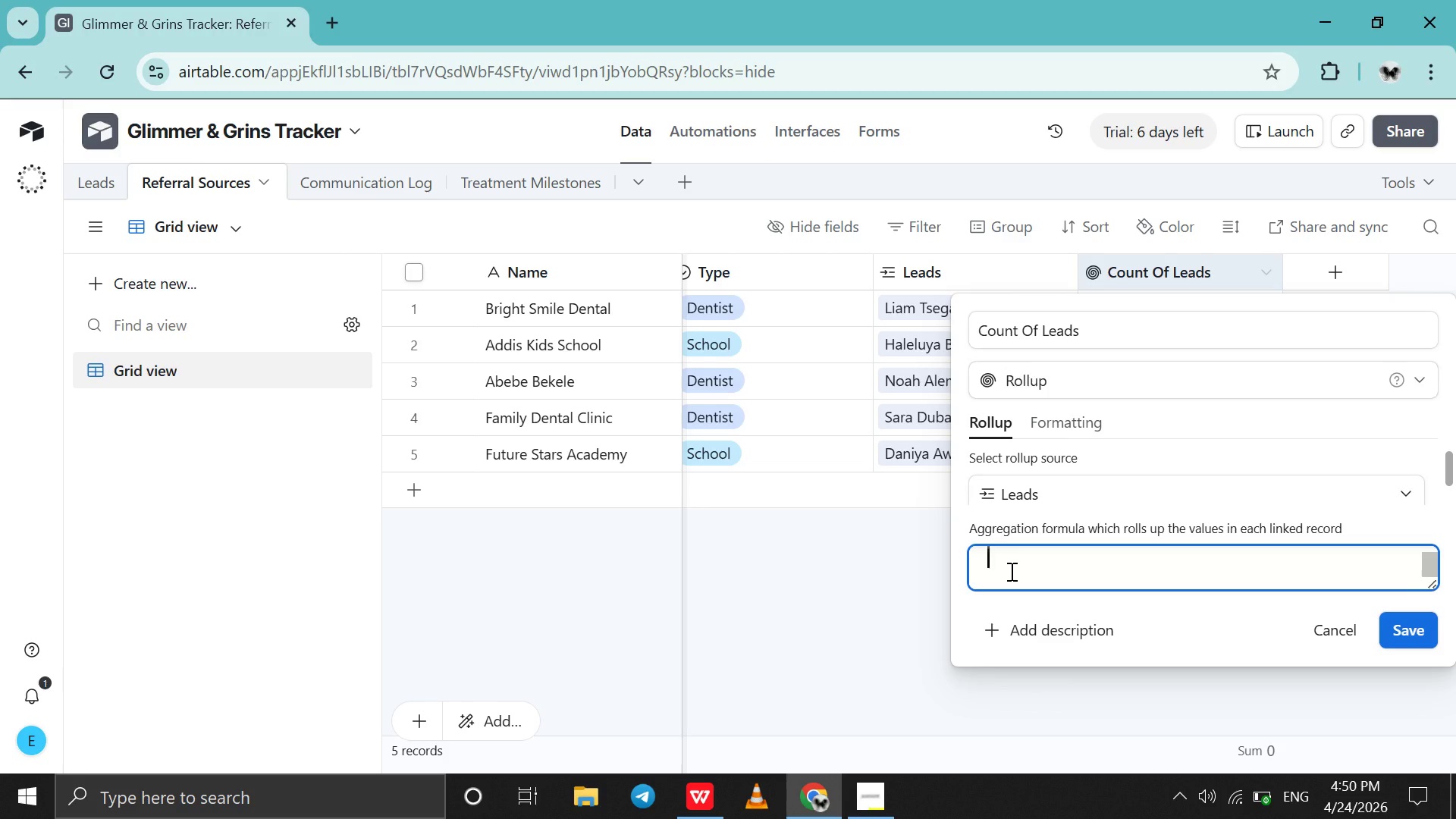 
scroll: coordinate [1010, 571], scroll_direction: up, amount: 14.0
 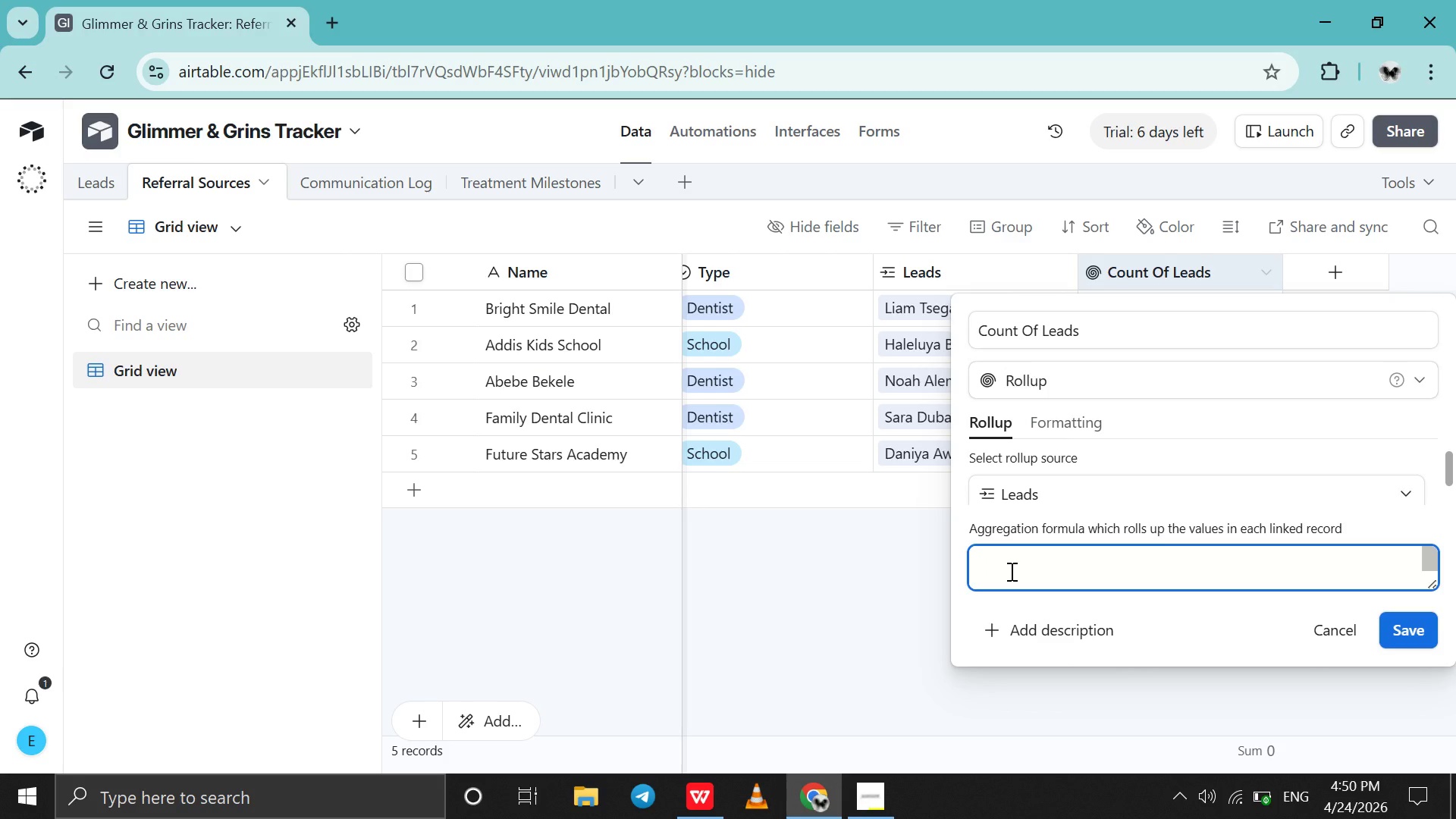 
wait(10.7)
 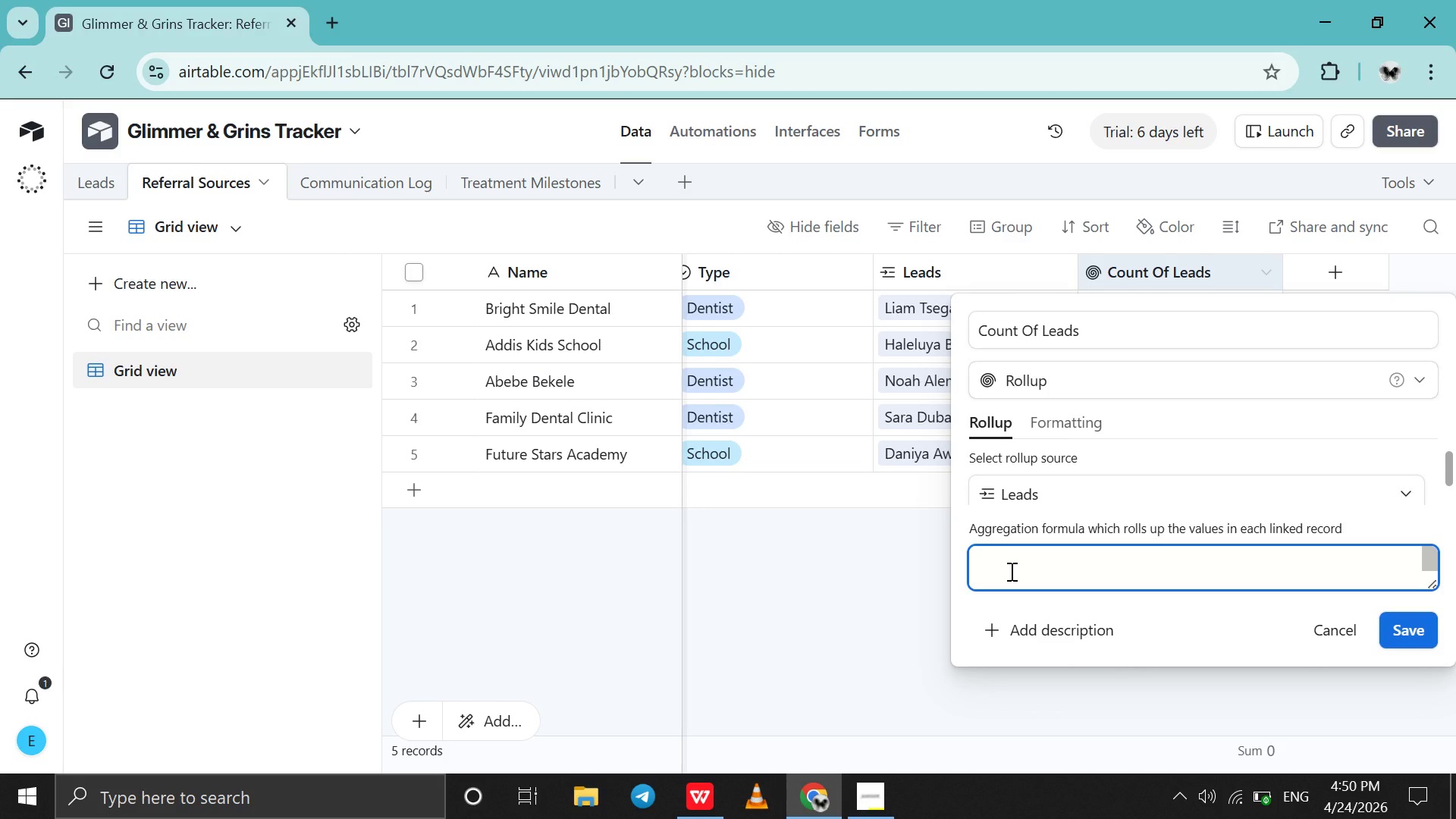 
left_click([333, 7])